 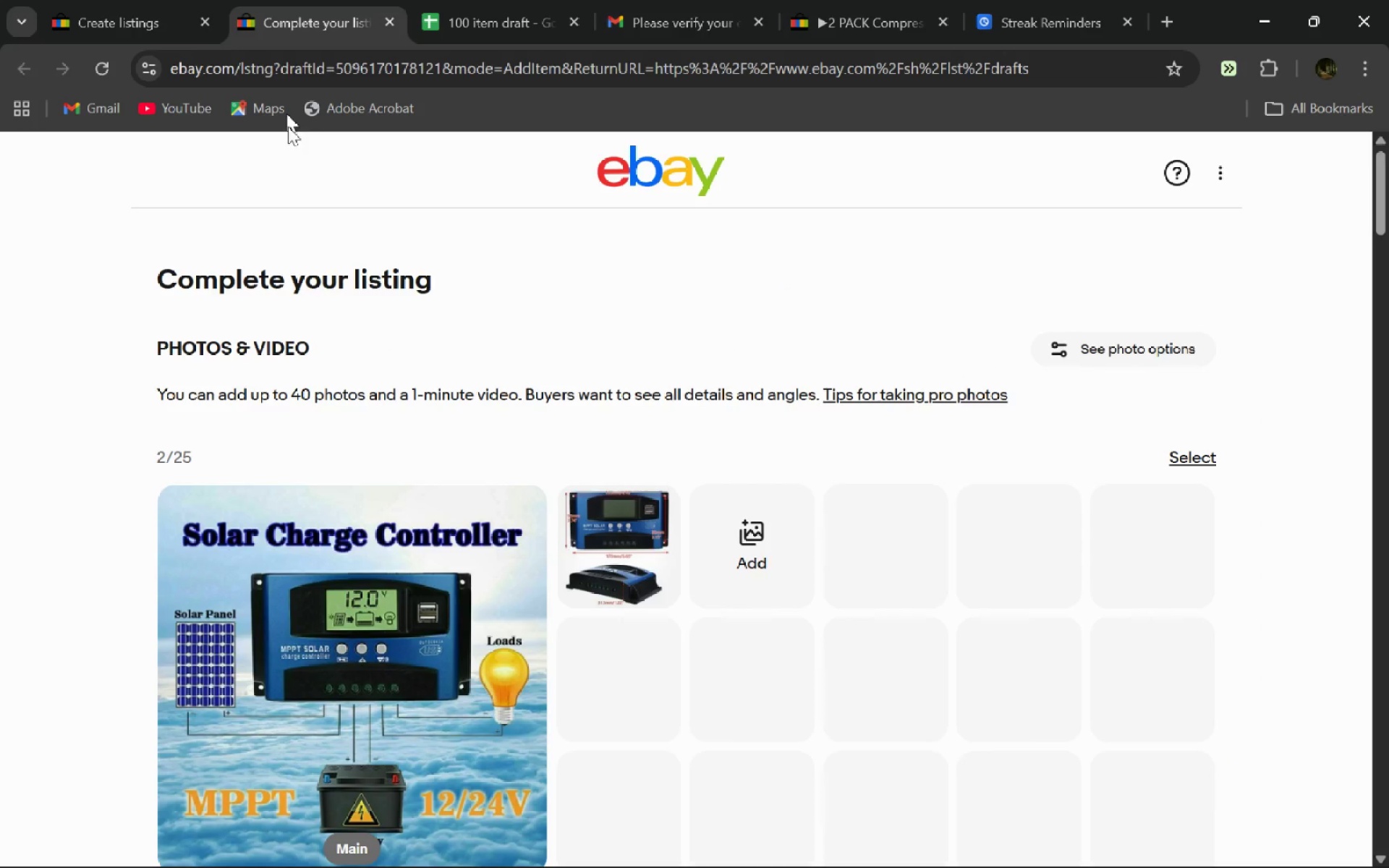 
left_click([118, 0])
 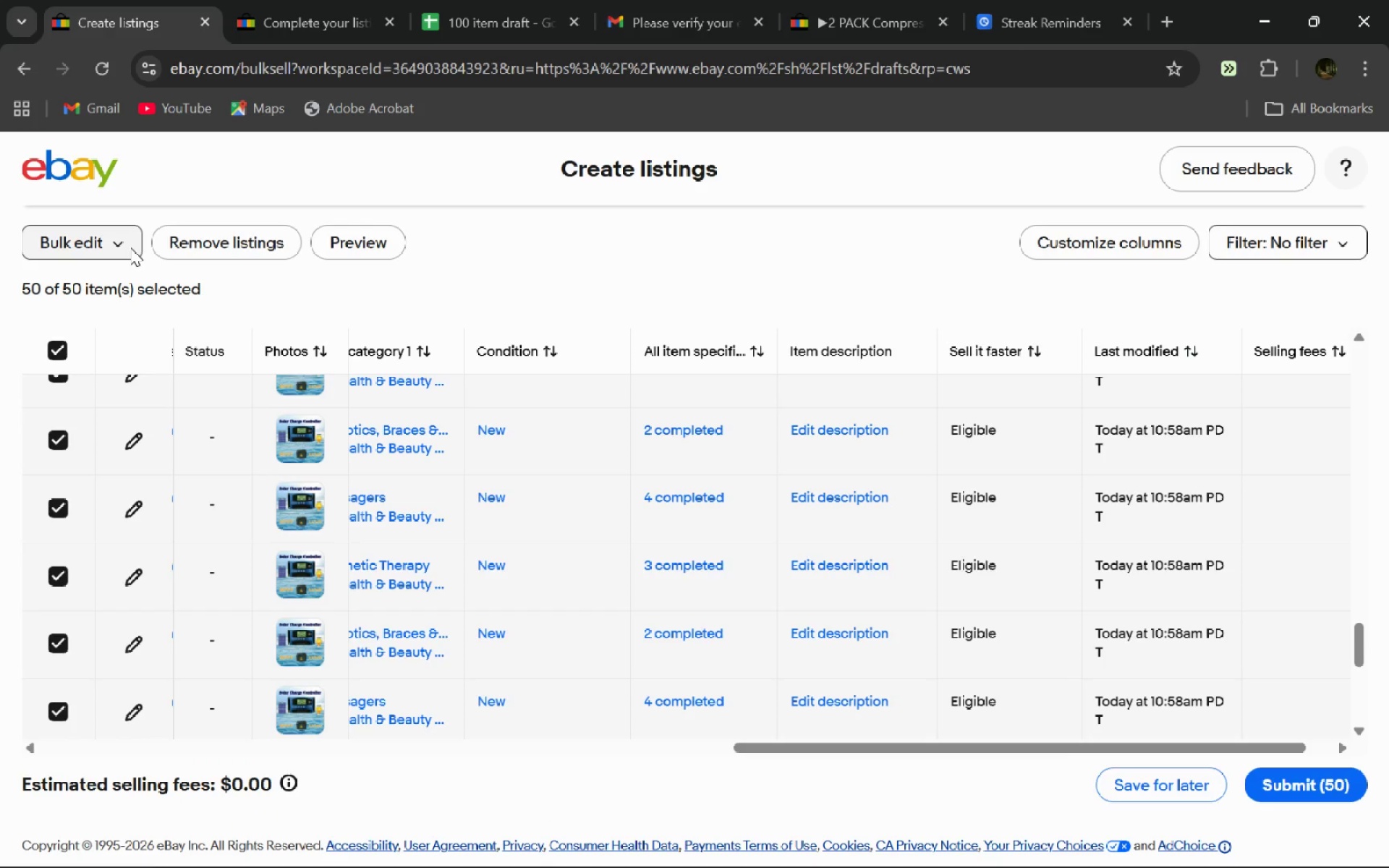 
left_click([318, 0])
 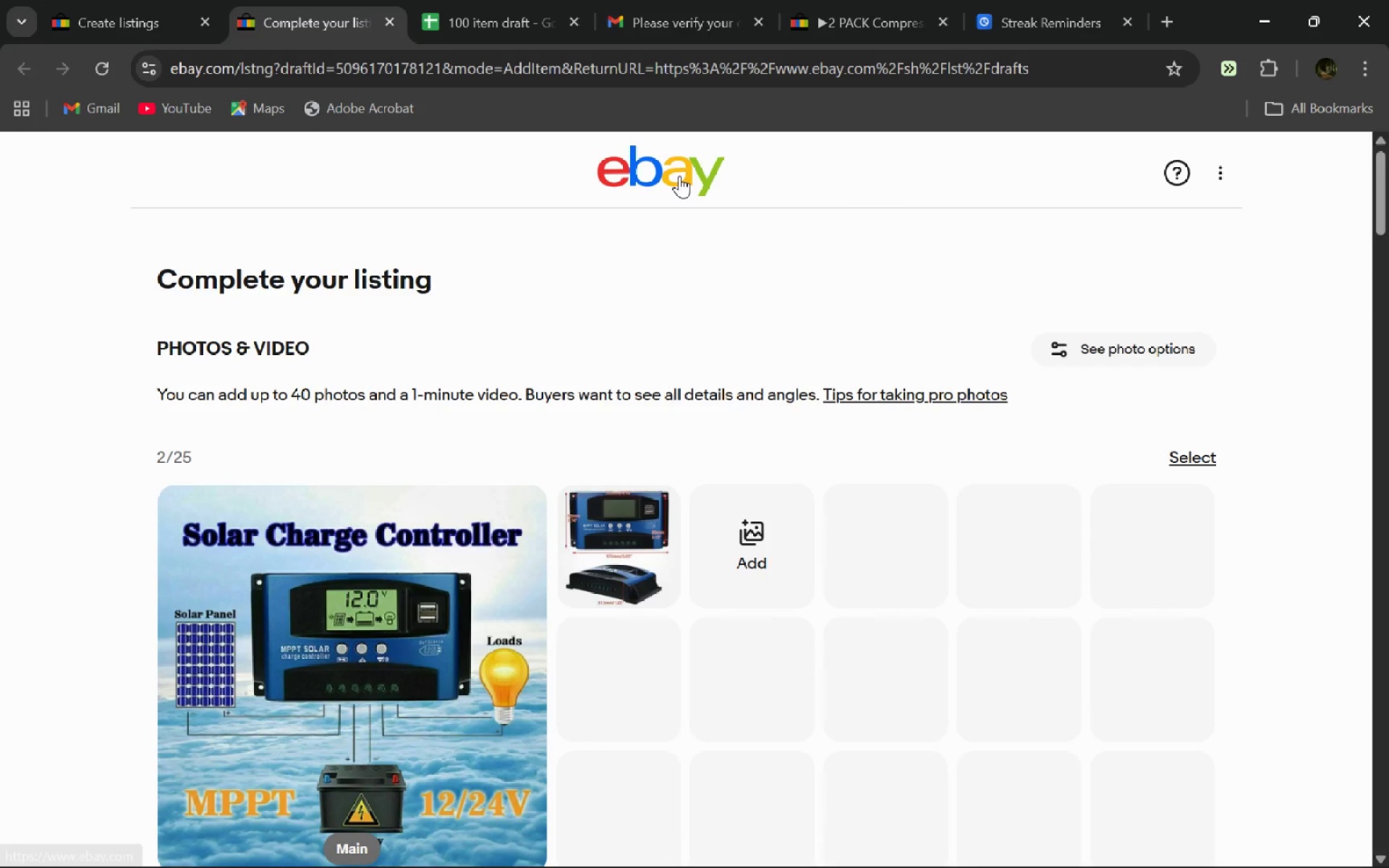 
left_click([679, 176])
 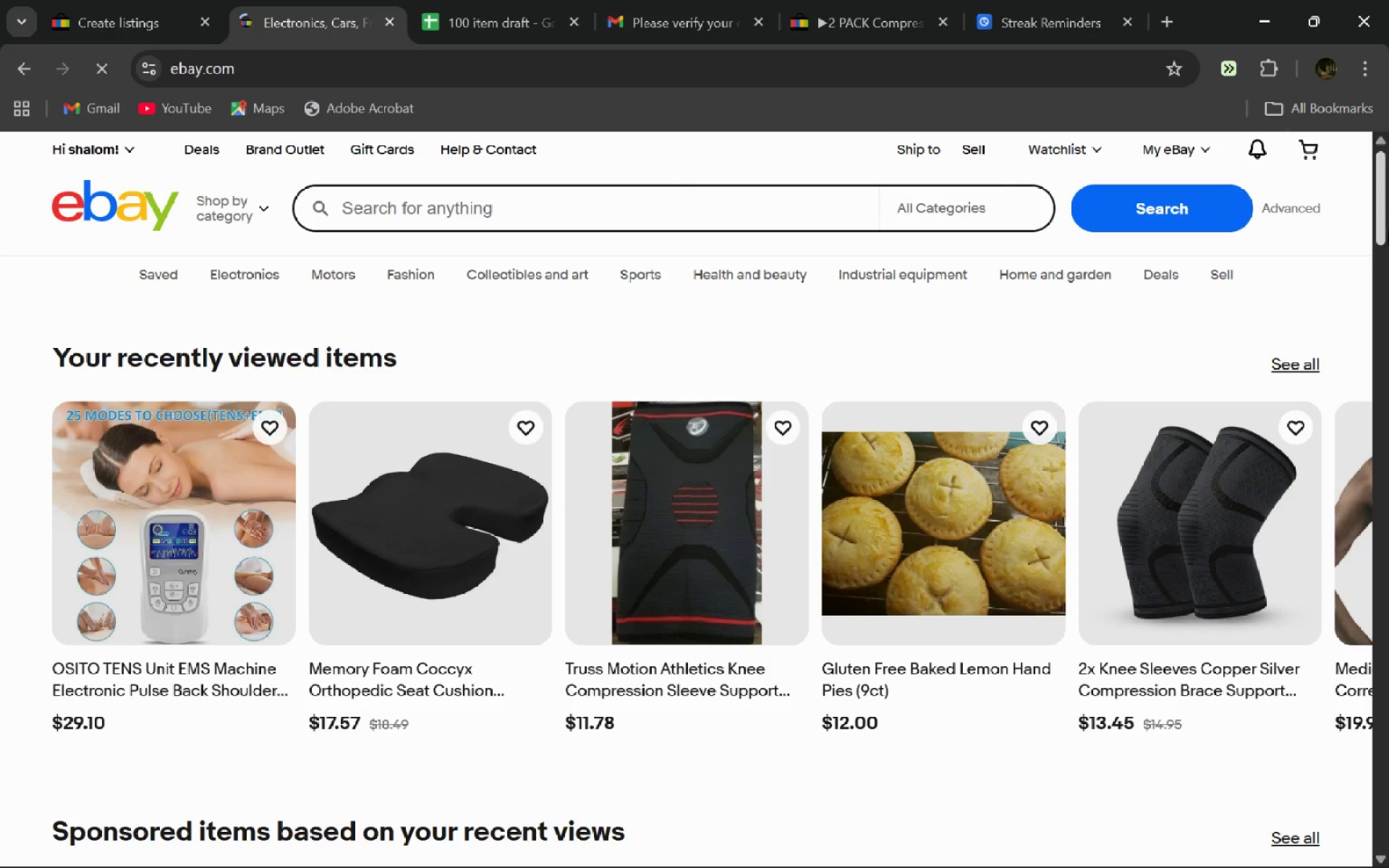 
left_click([973, 151])
 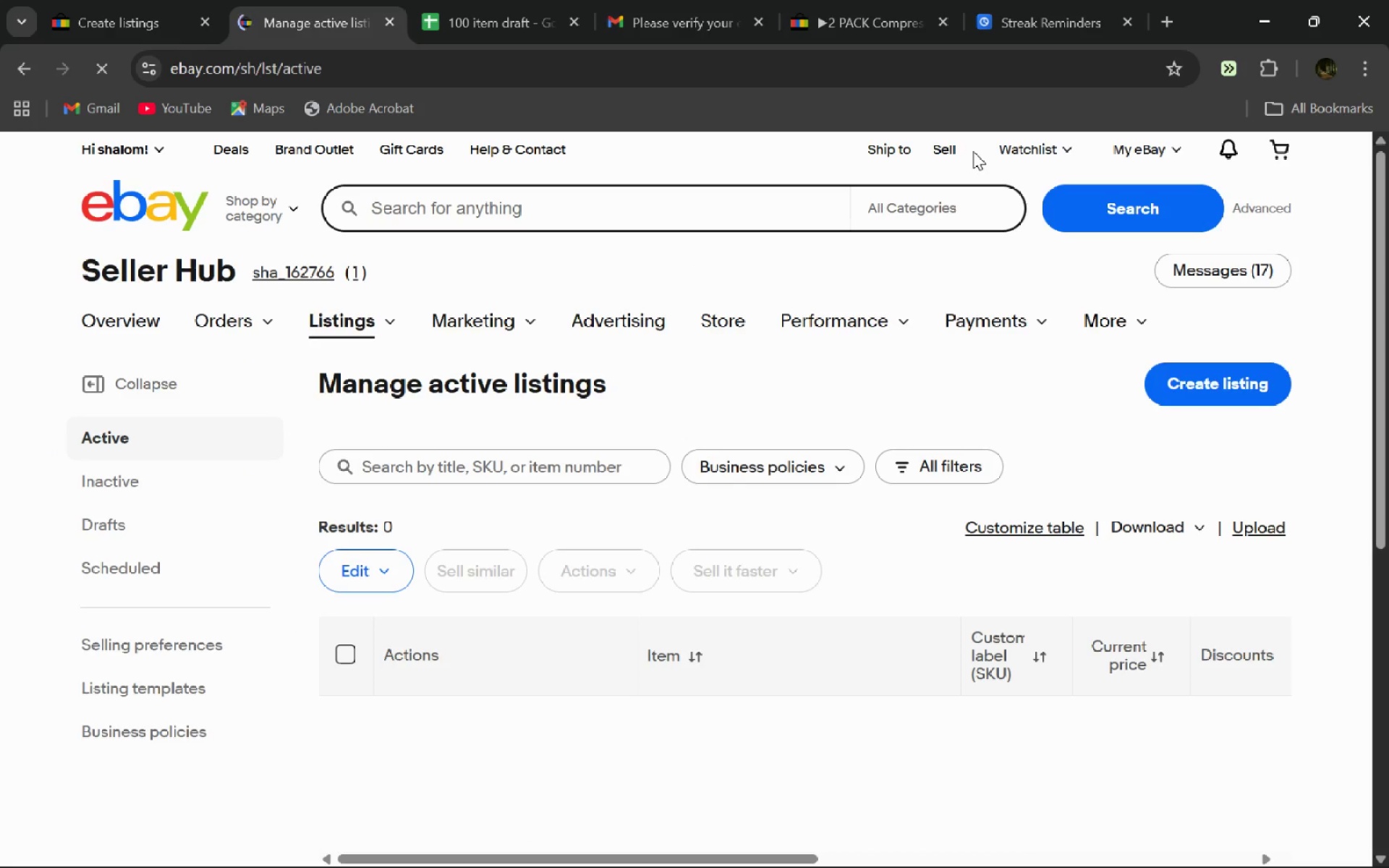 
mouse_move([542, 595])
 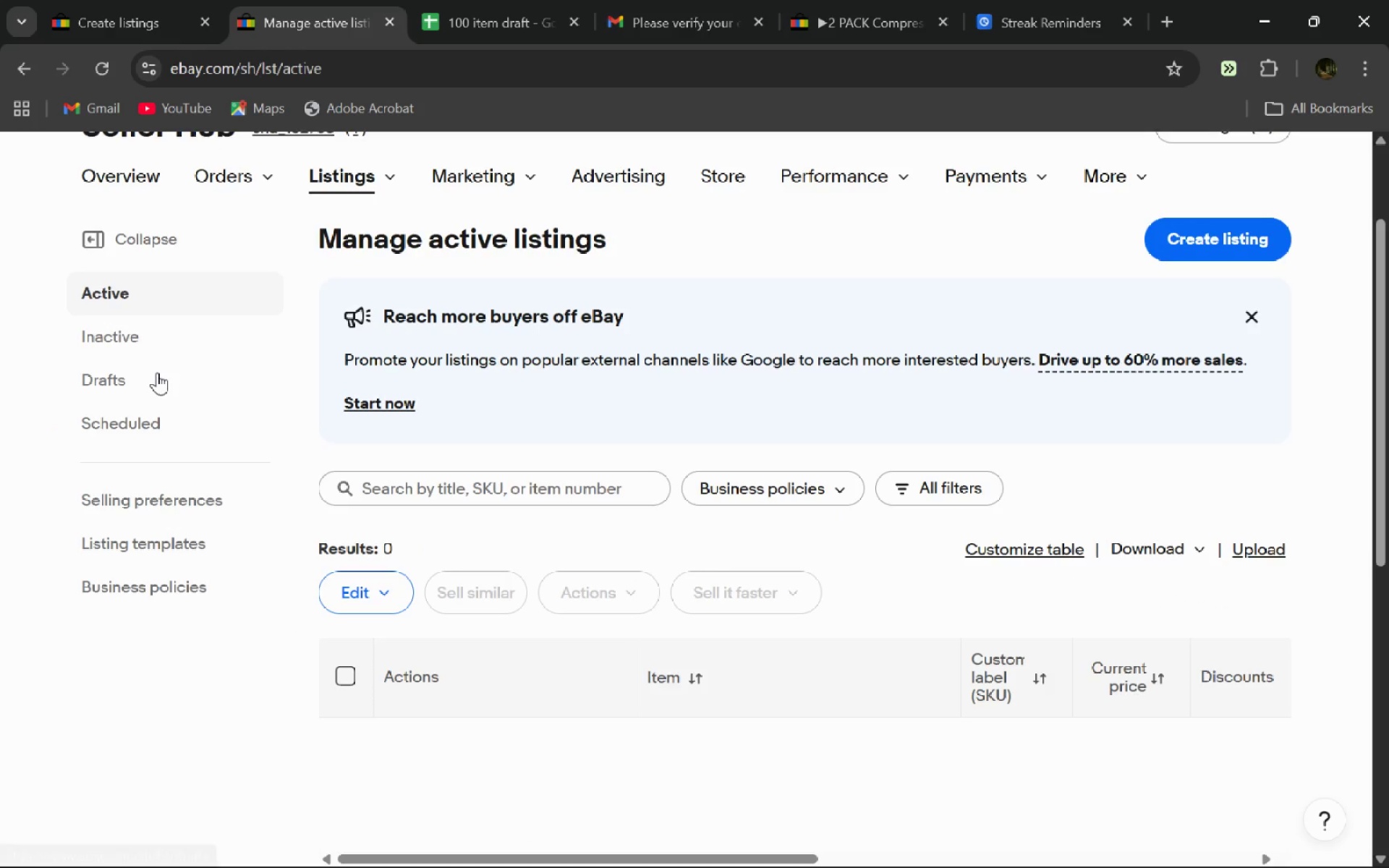 
left_click([157, 373])
 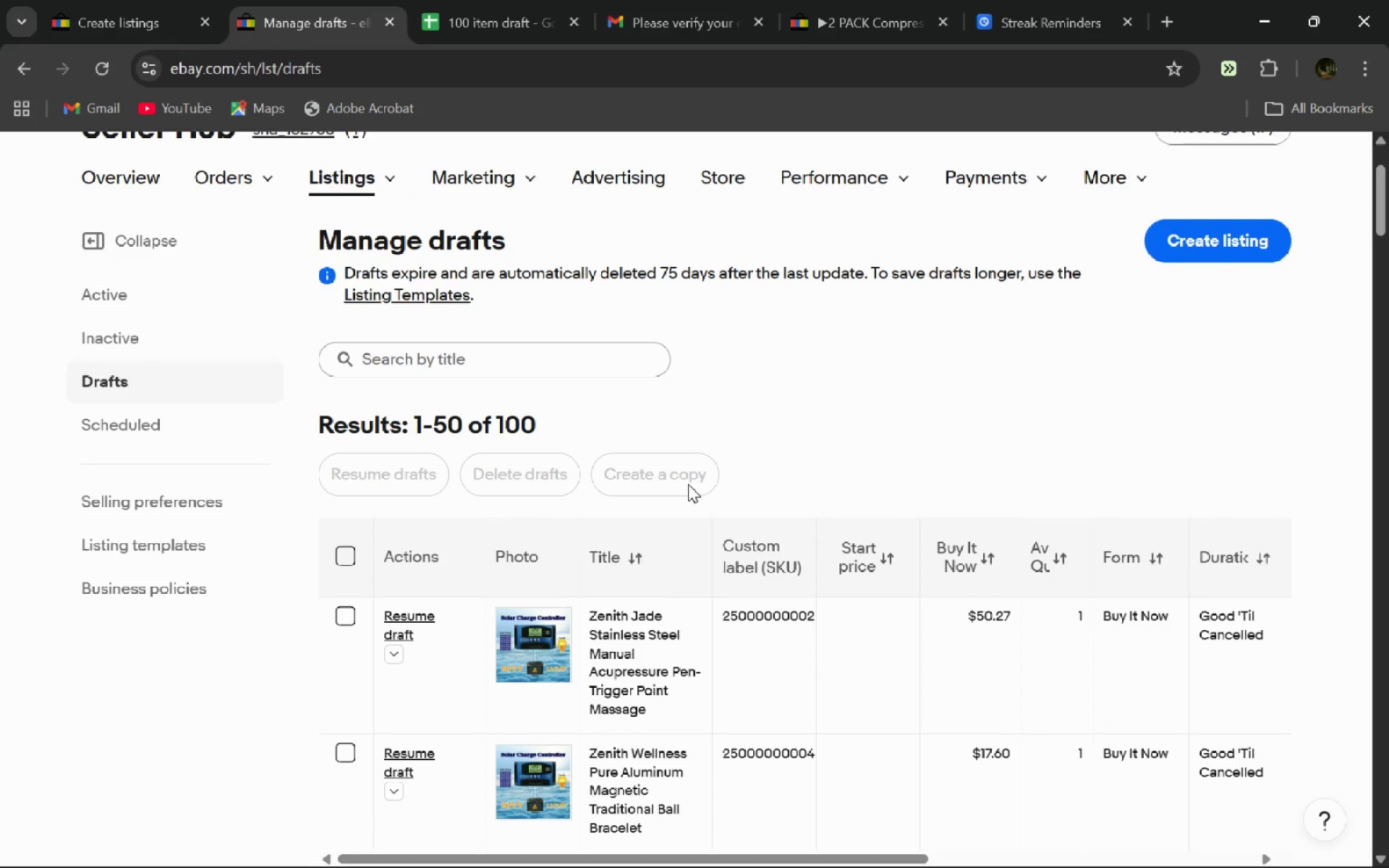 
left_click([339, 558])
 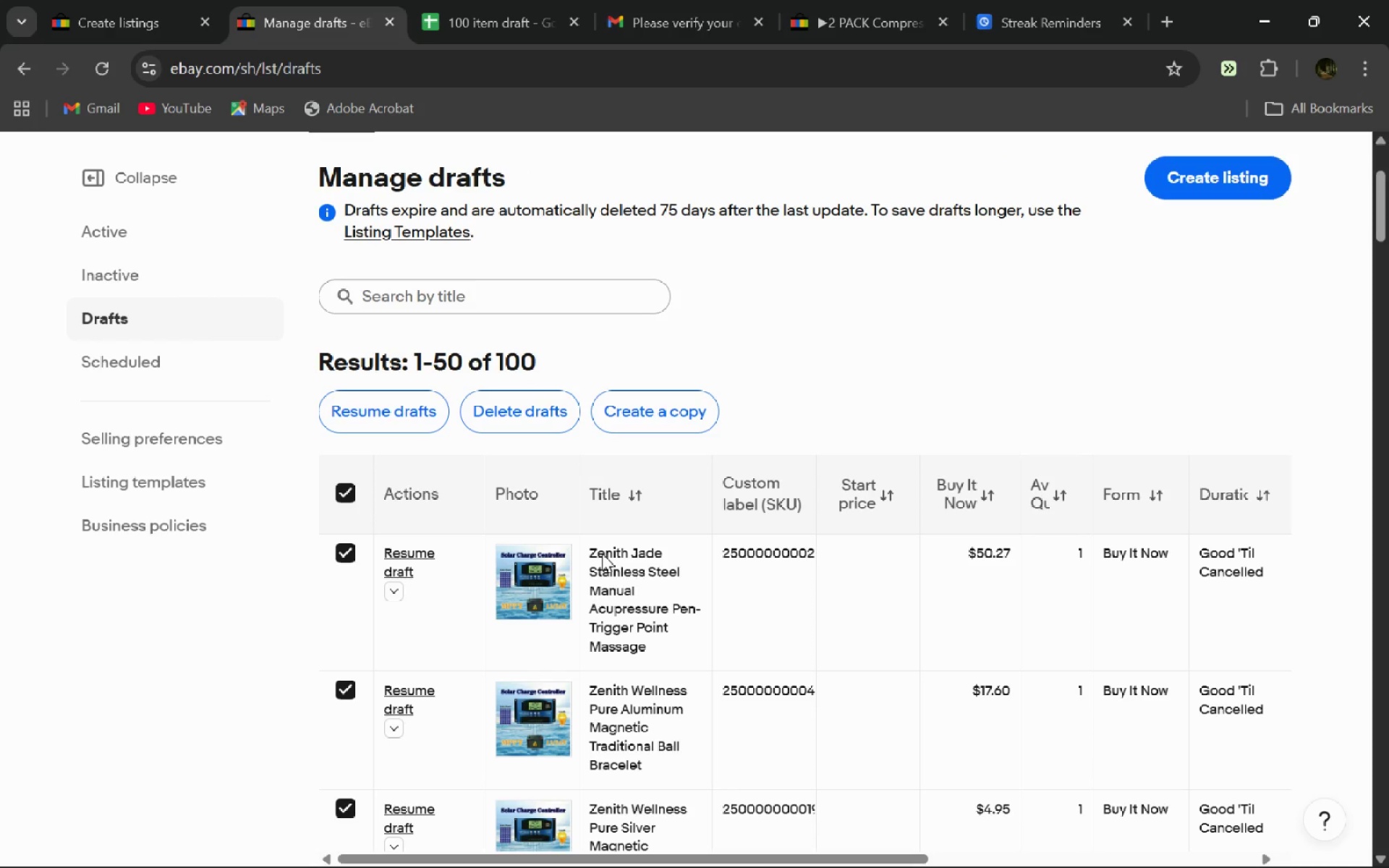 
wait(34.33)
 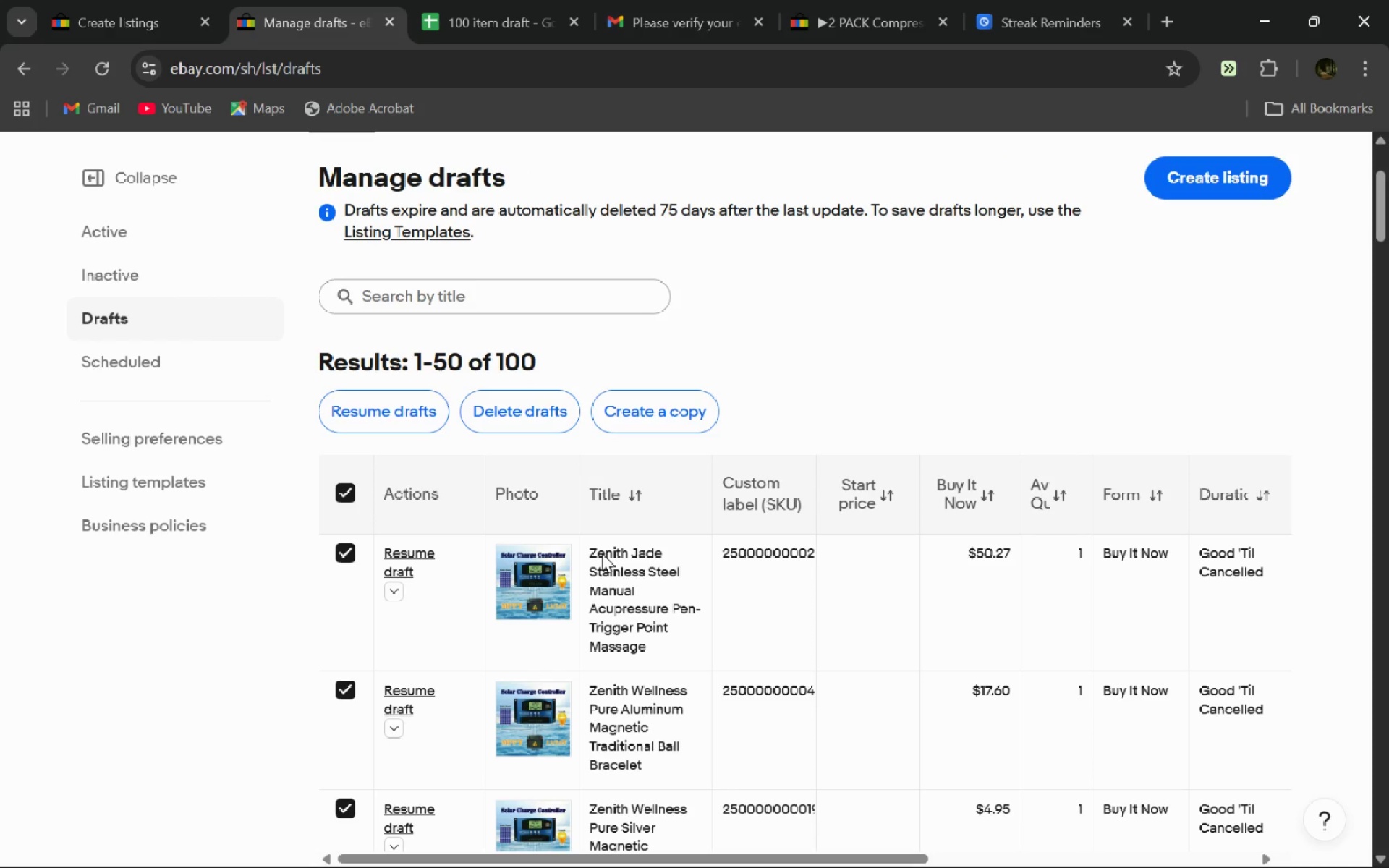 
left_click([172, 589])
 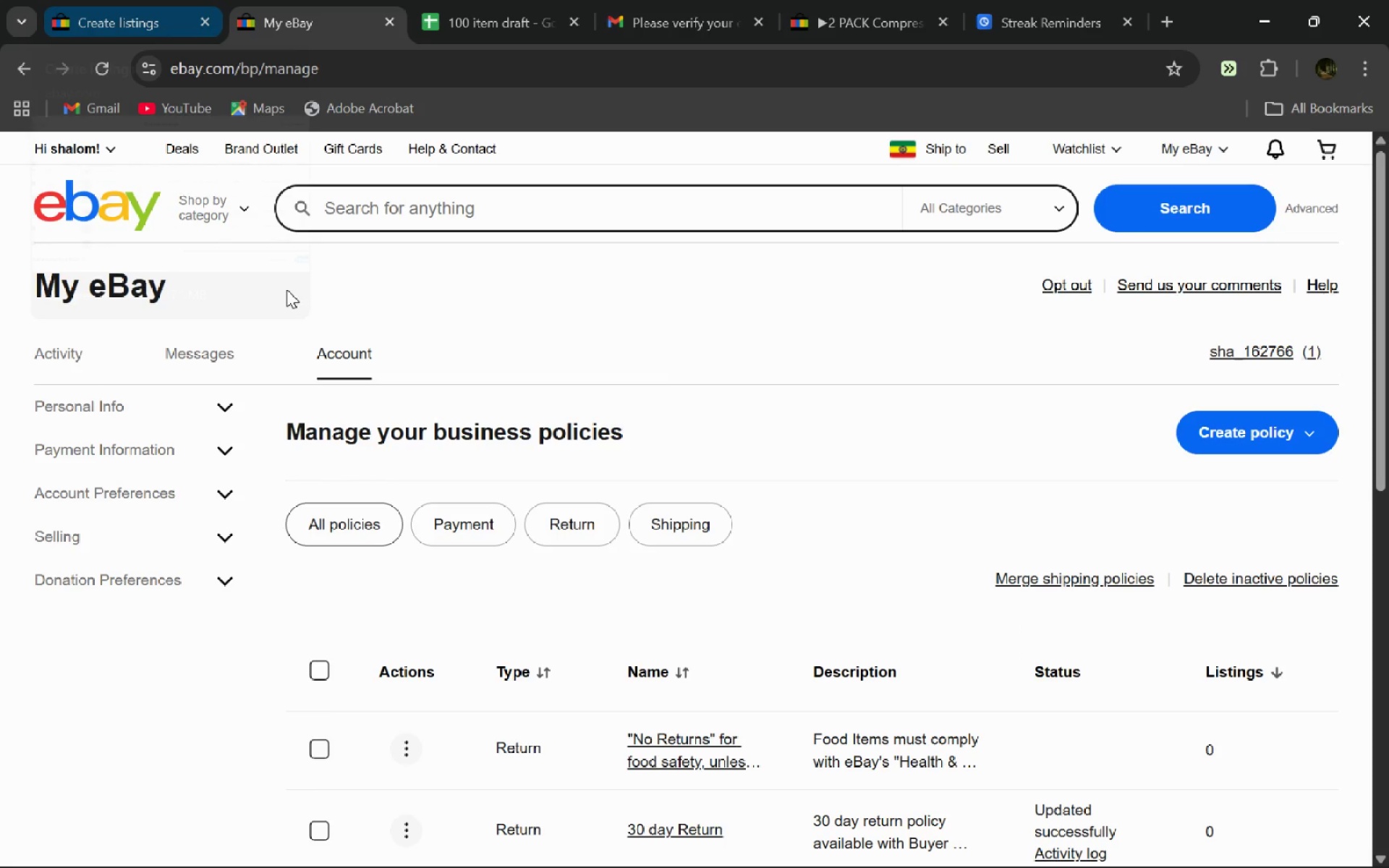 
left_click([688, 529])
 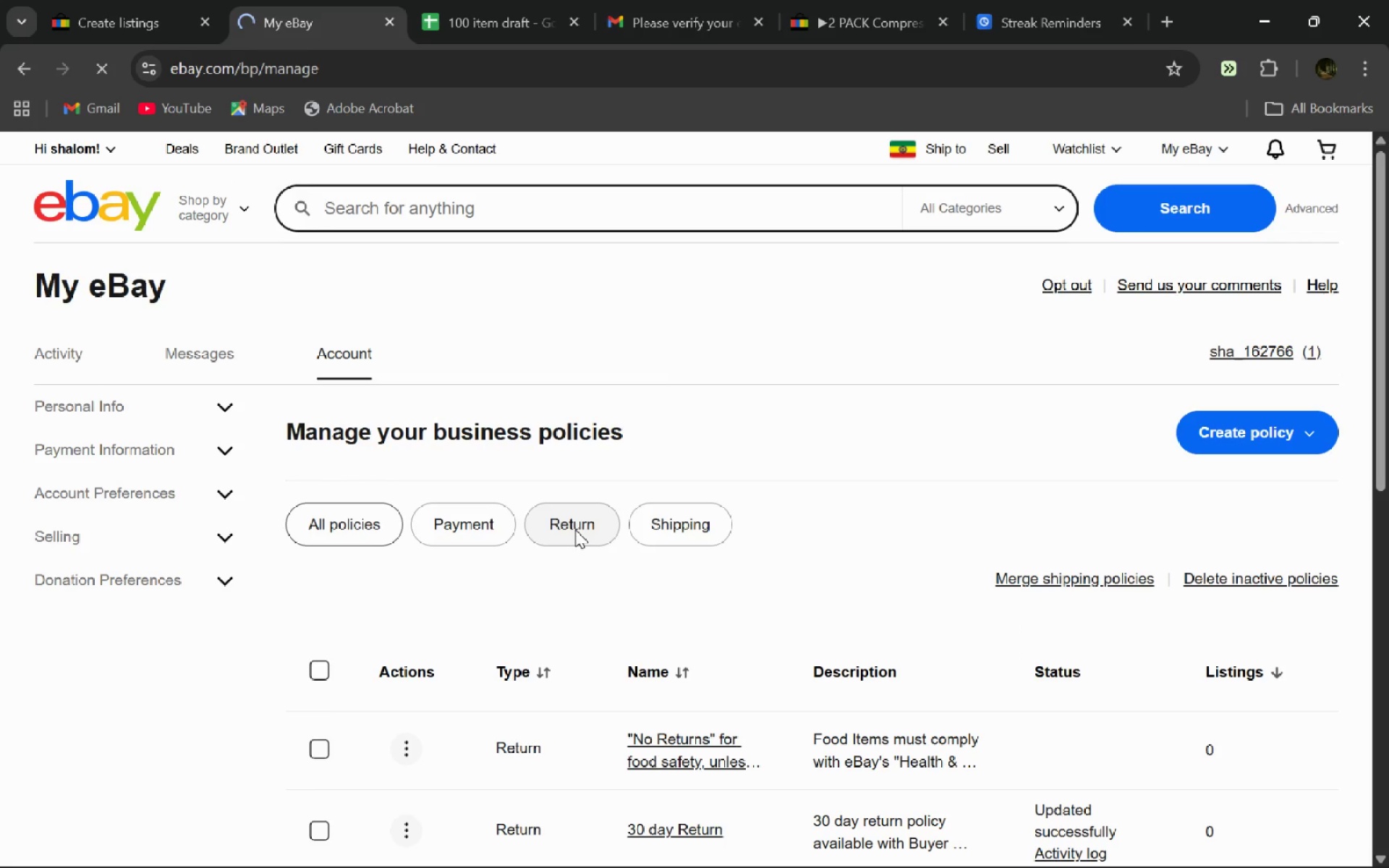 
left_click([575, 529])
 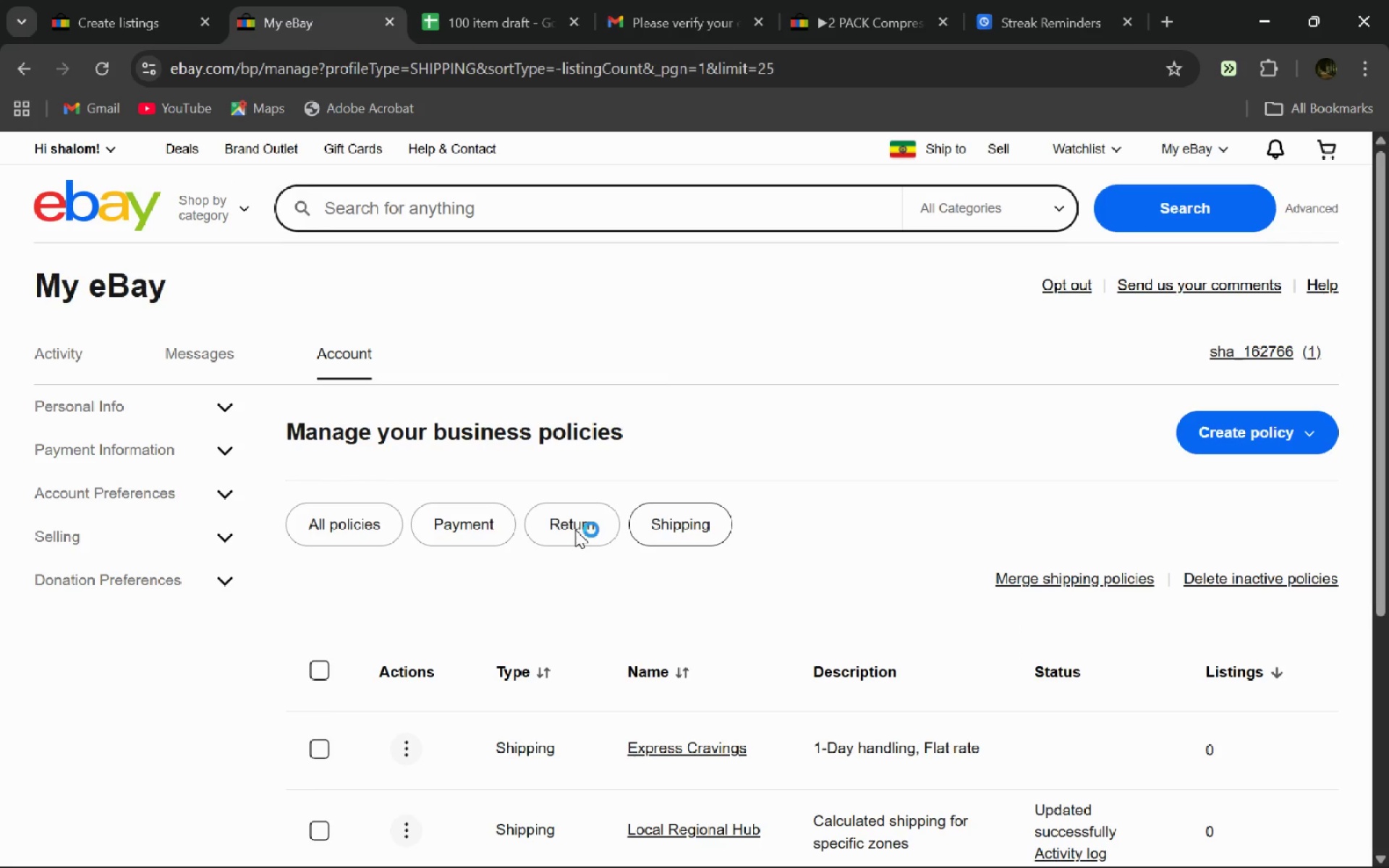 
left_click([575, 529])
 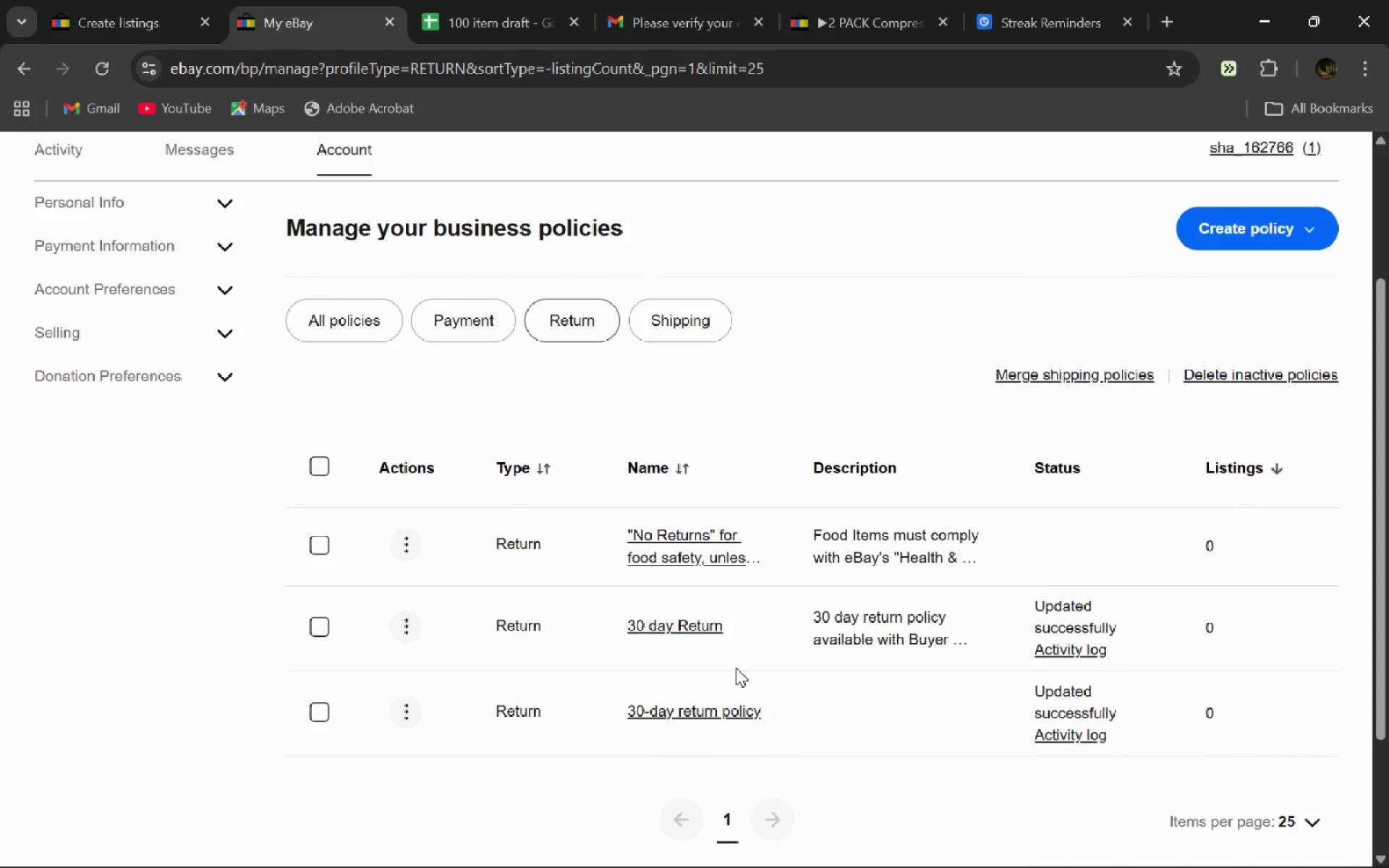 
left_click([744, 714])
 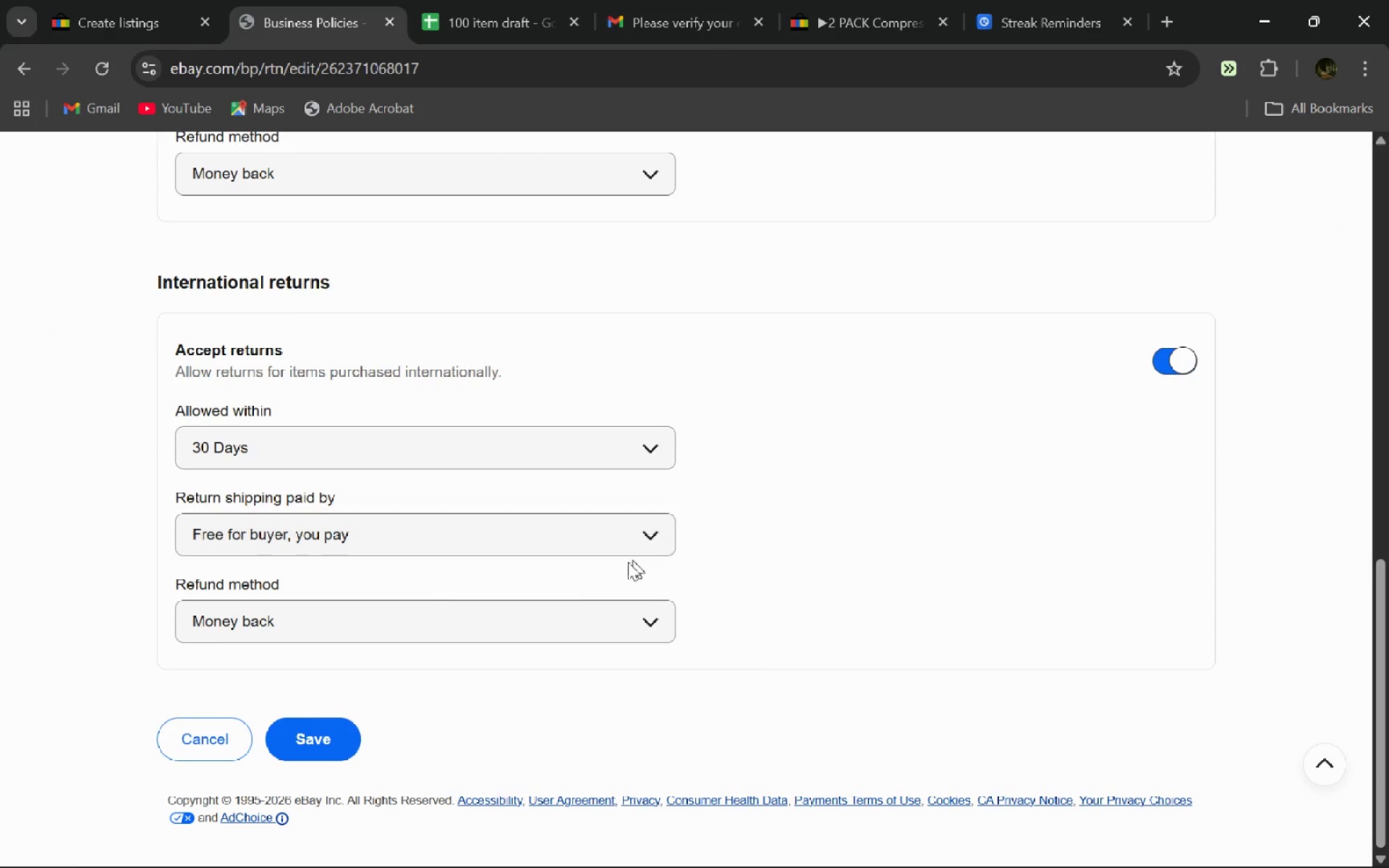 
wait(11.3)
 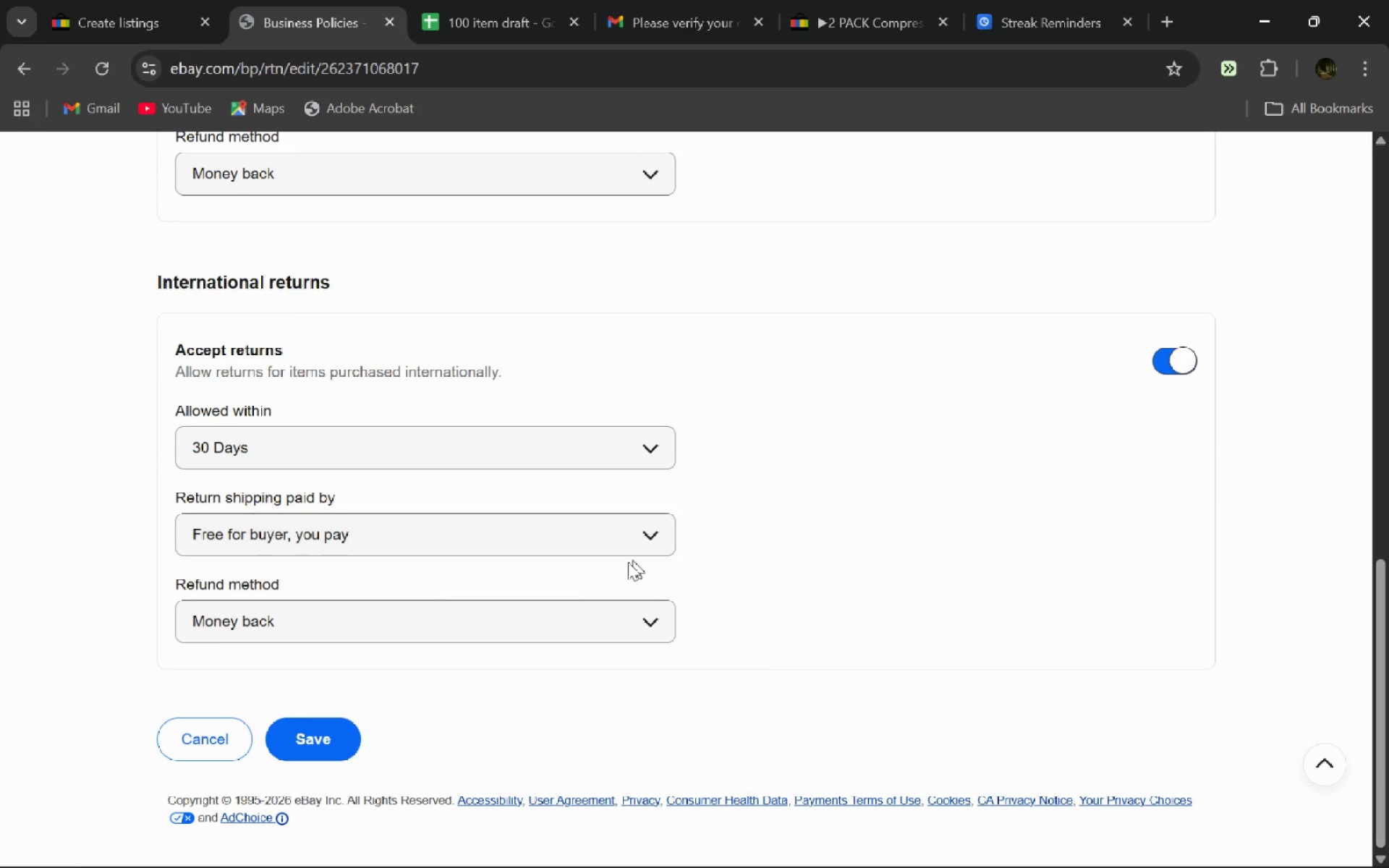 
left_click([132, 0])
 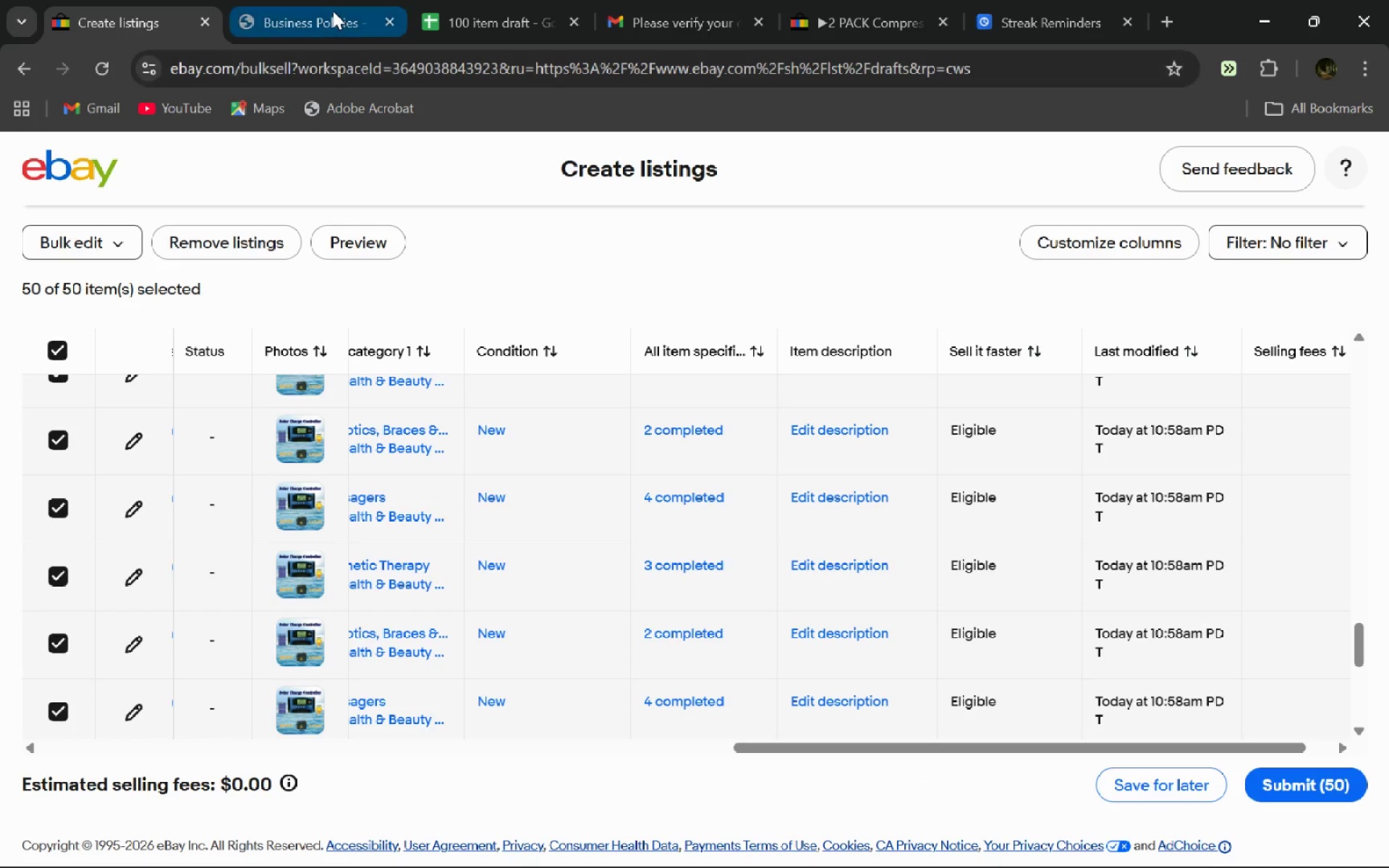 
left_click([333, 11])
 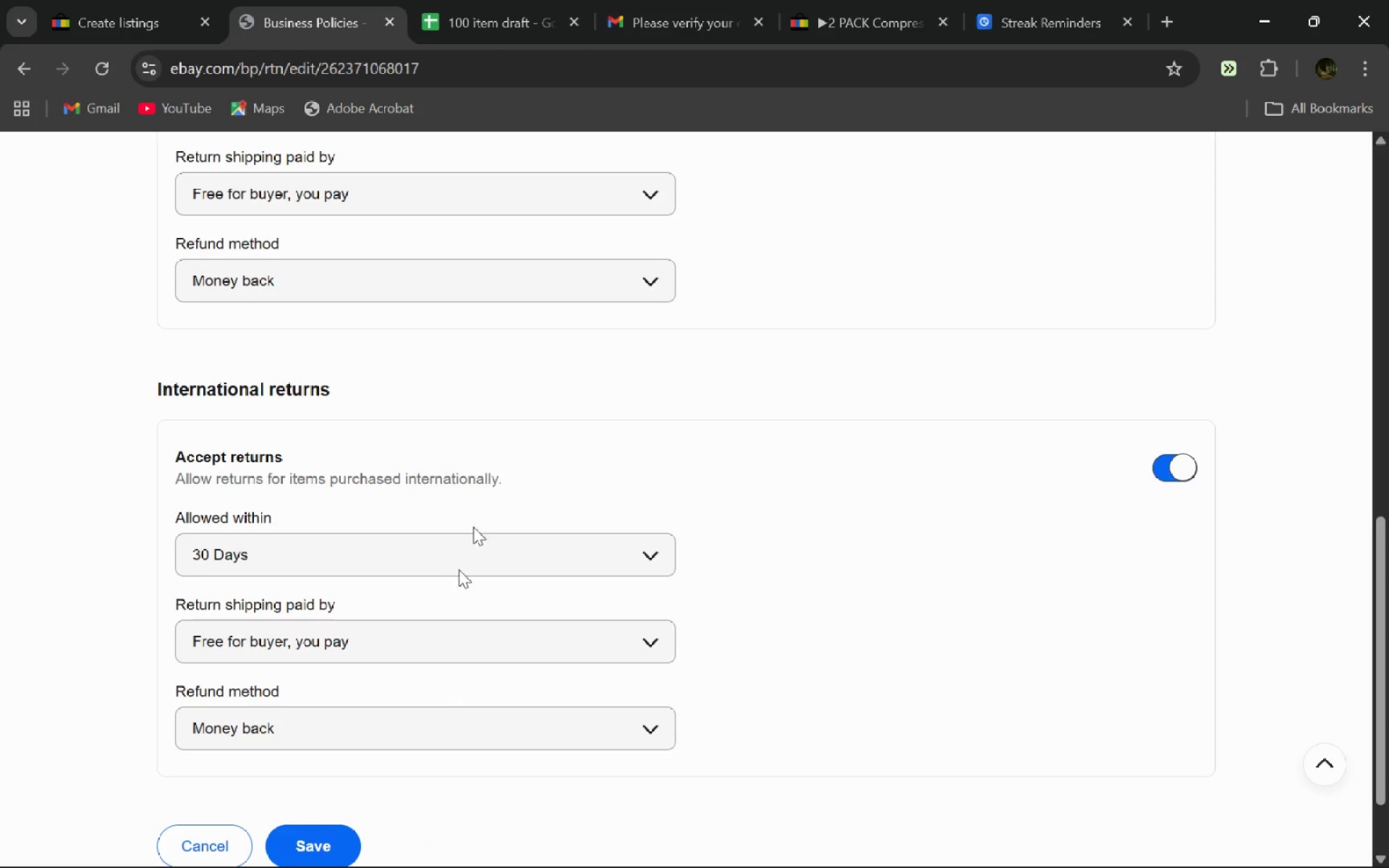 
wait(5.11)
 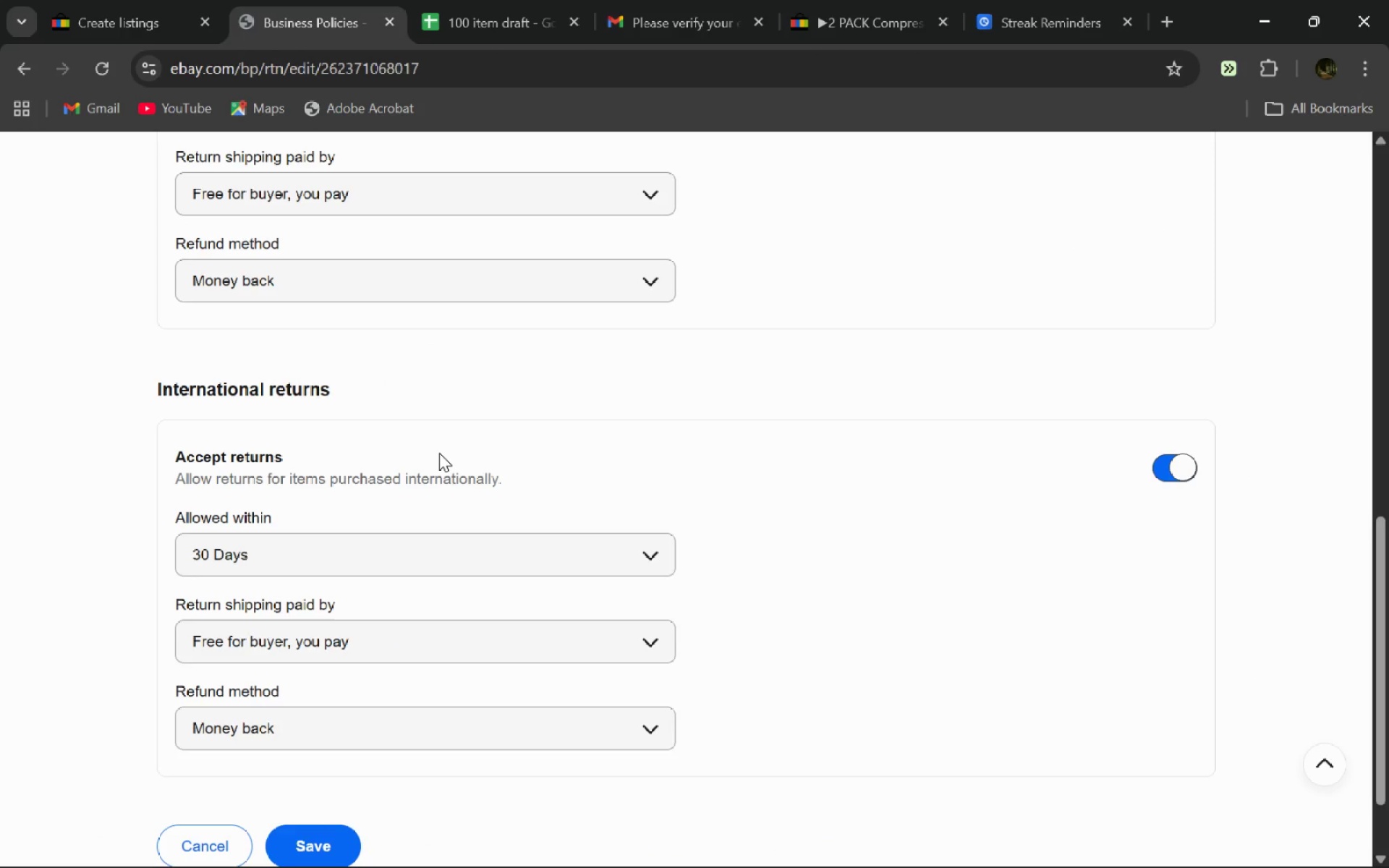 
left_click([511, 0])
 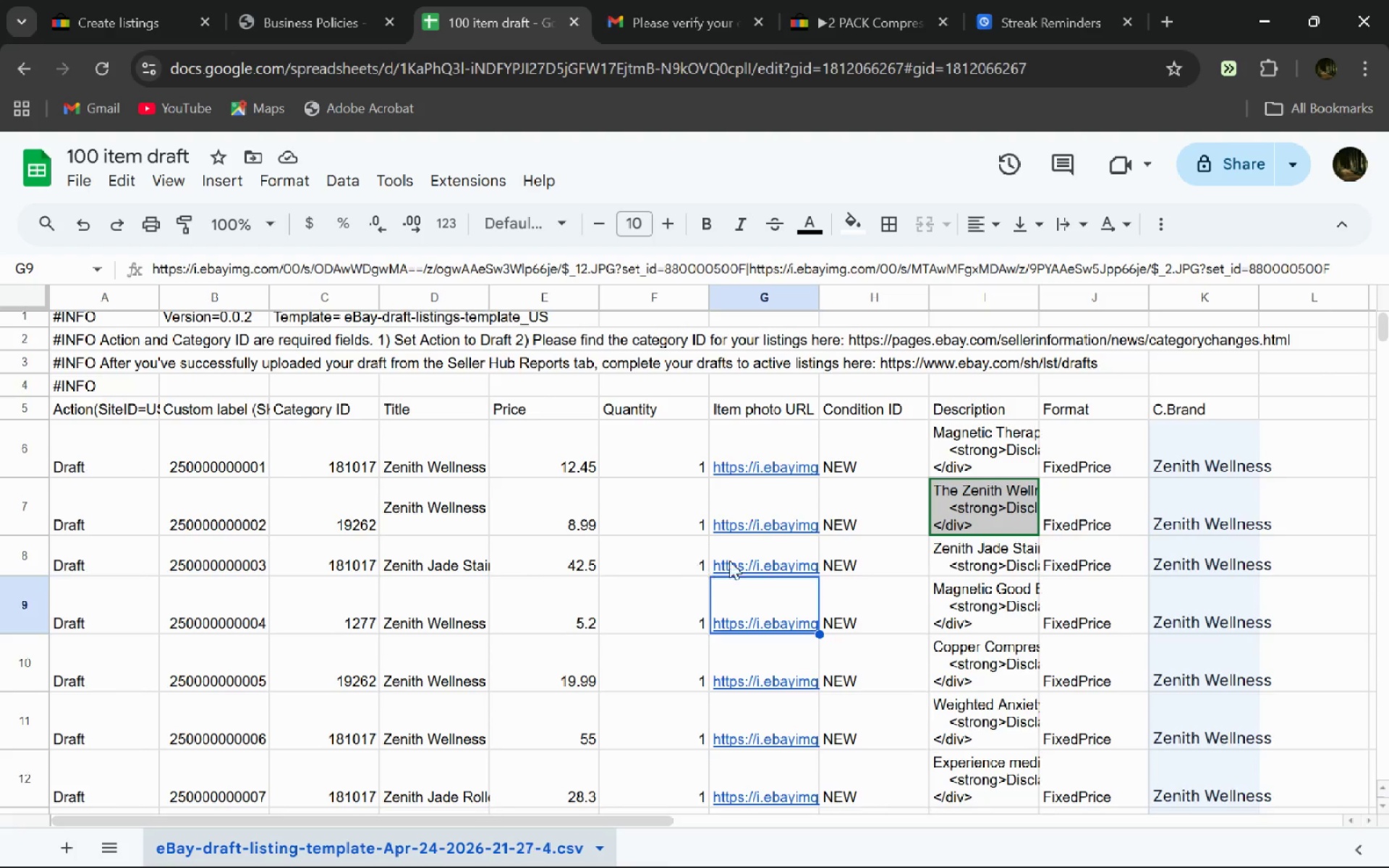 
wait(7.28)
 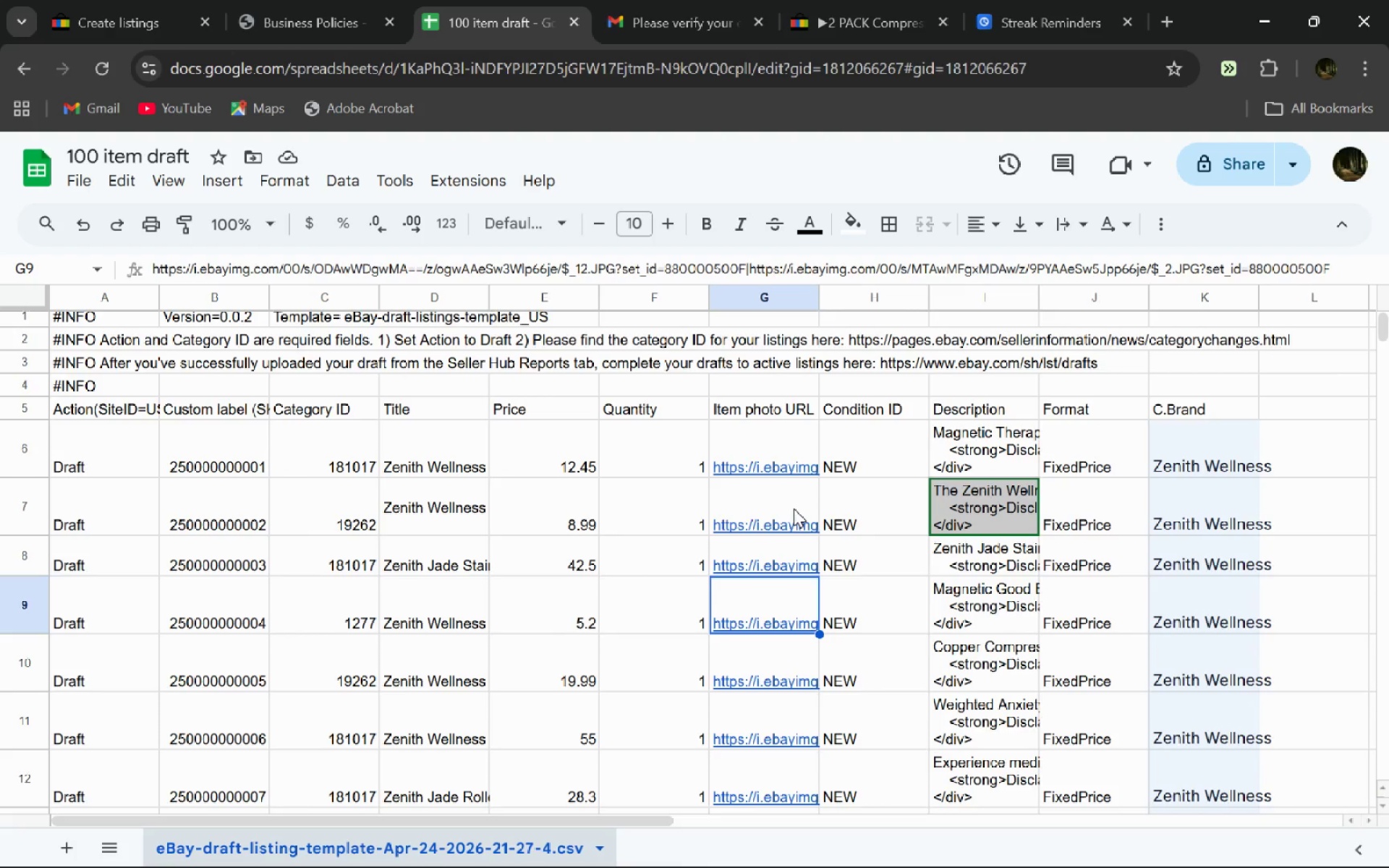 
left_click([328, 0])
 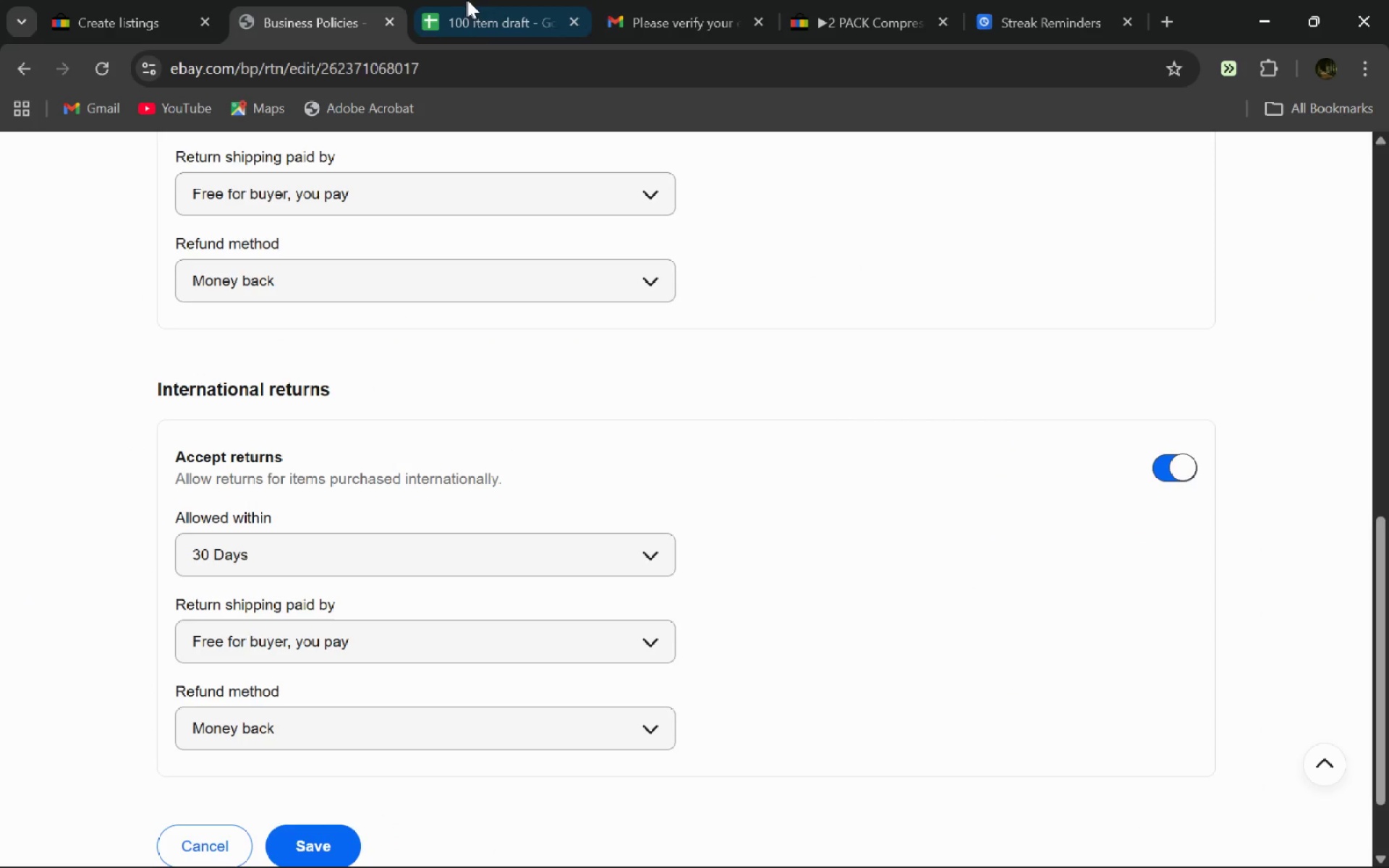 
left_click([470, 0])
 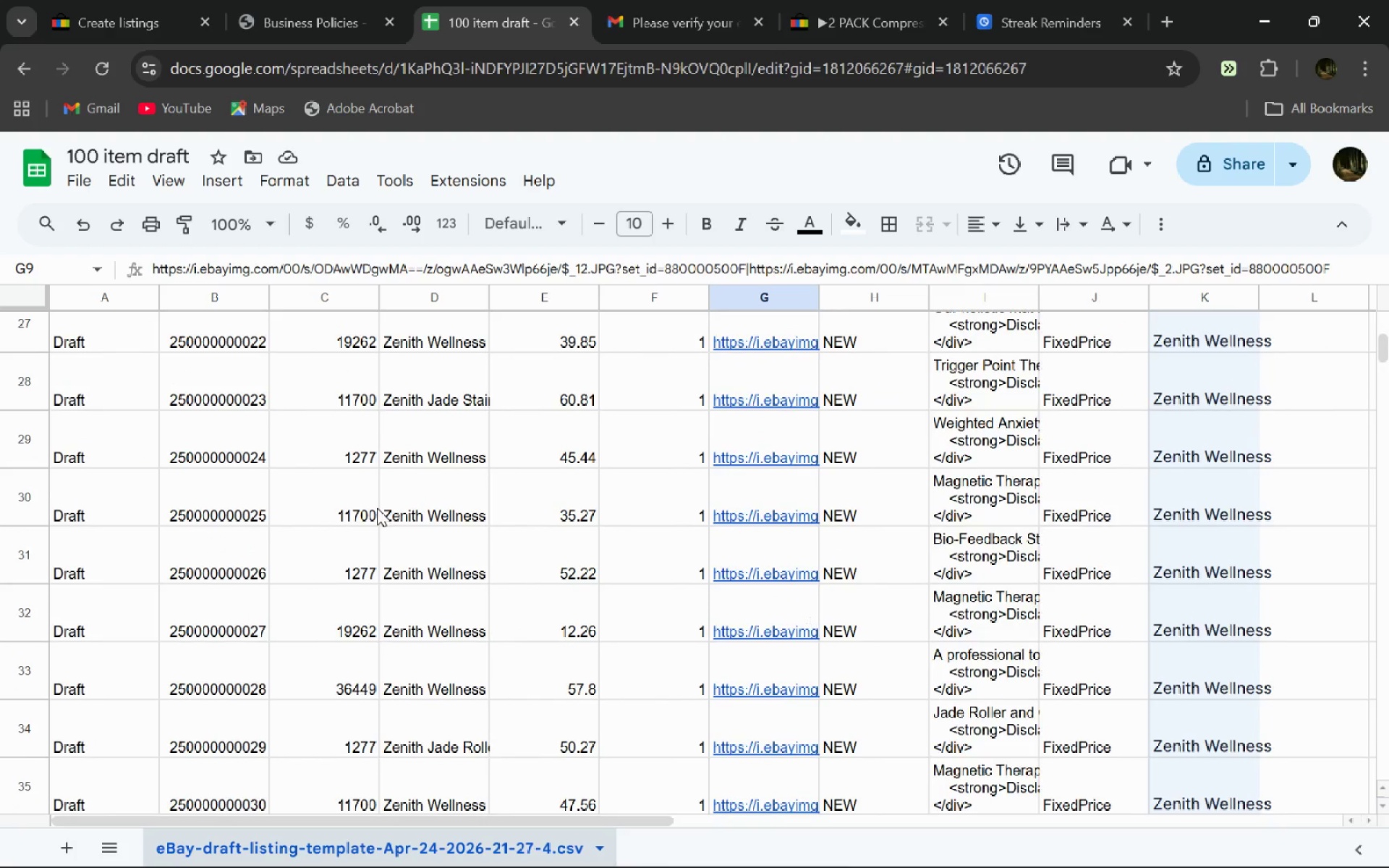 
wait(16.33)
 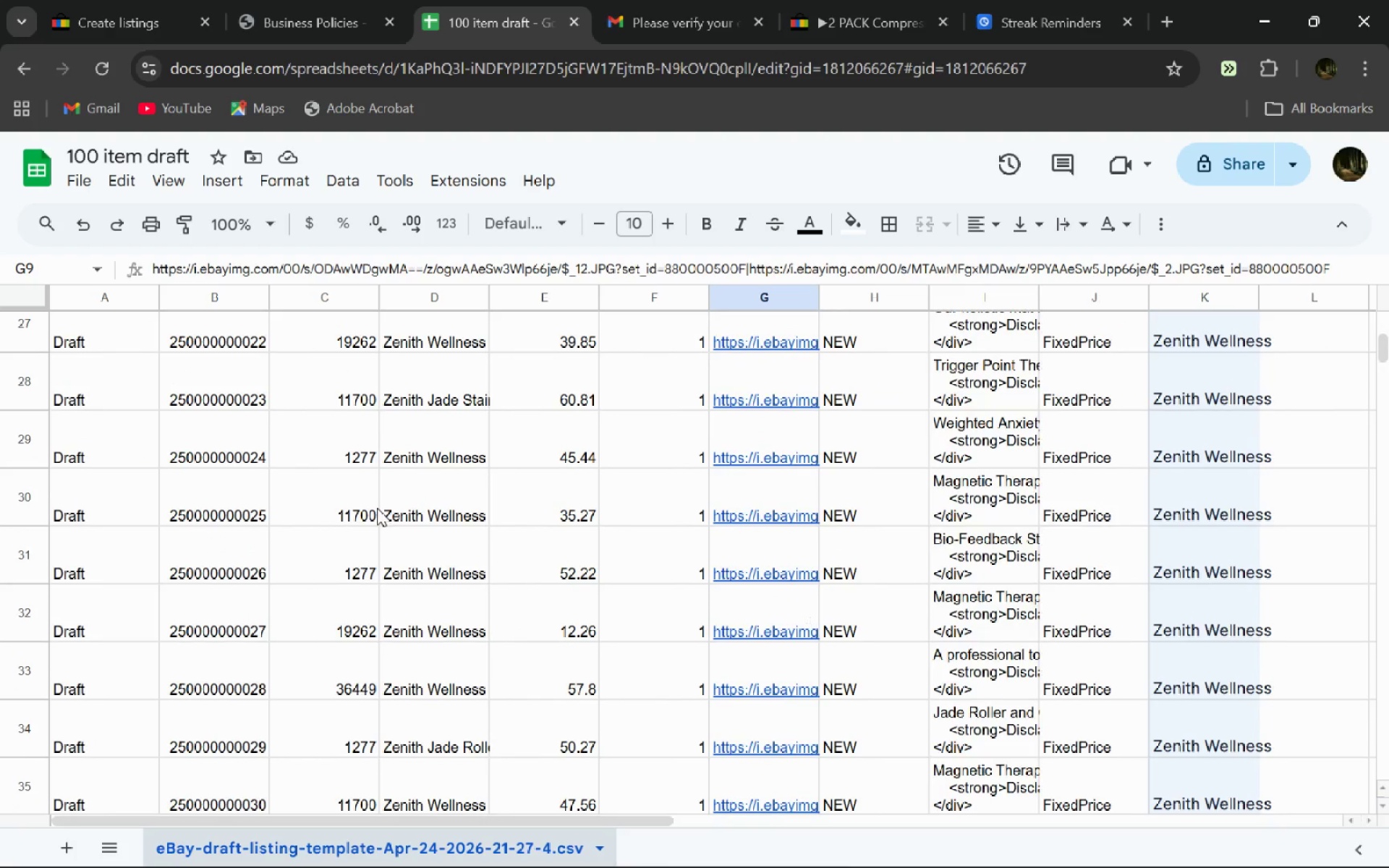 
left_click([350, 0])
 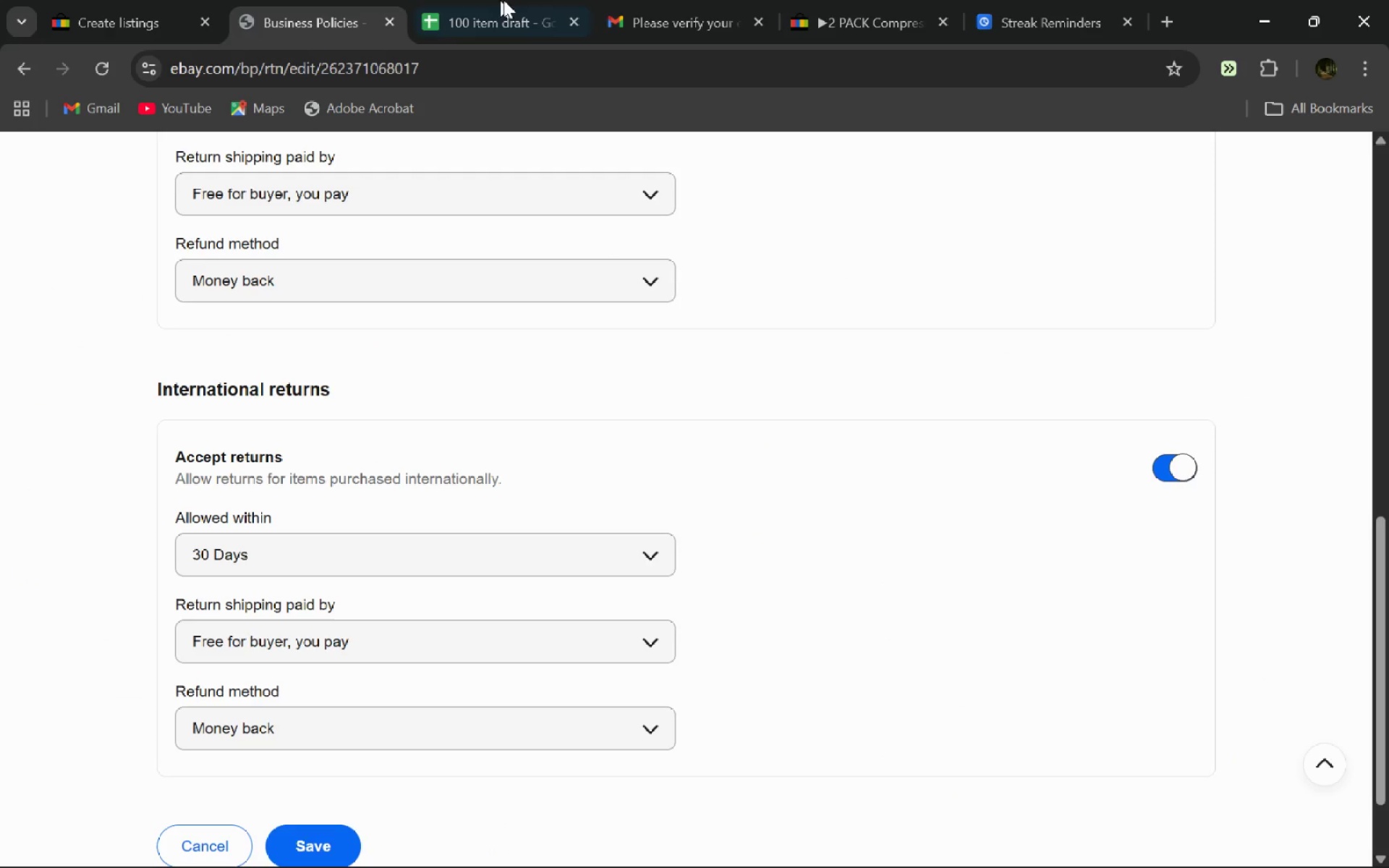 
left_click([504, 0])
 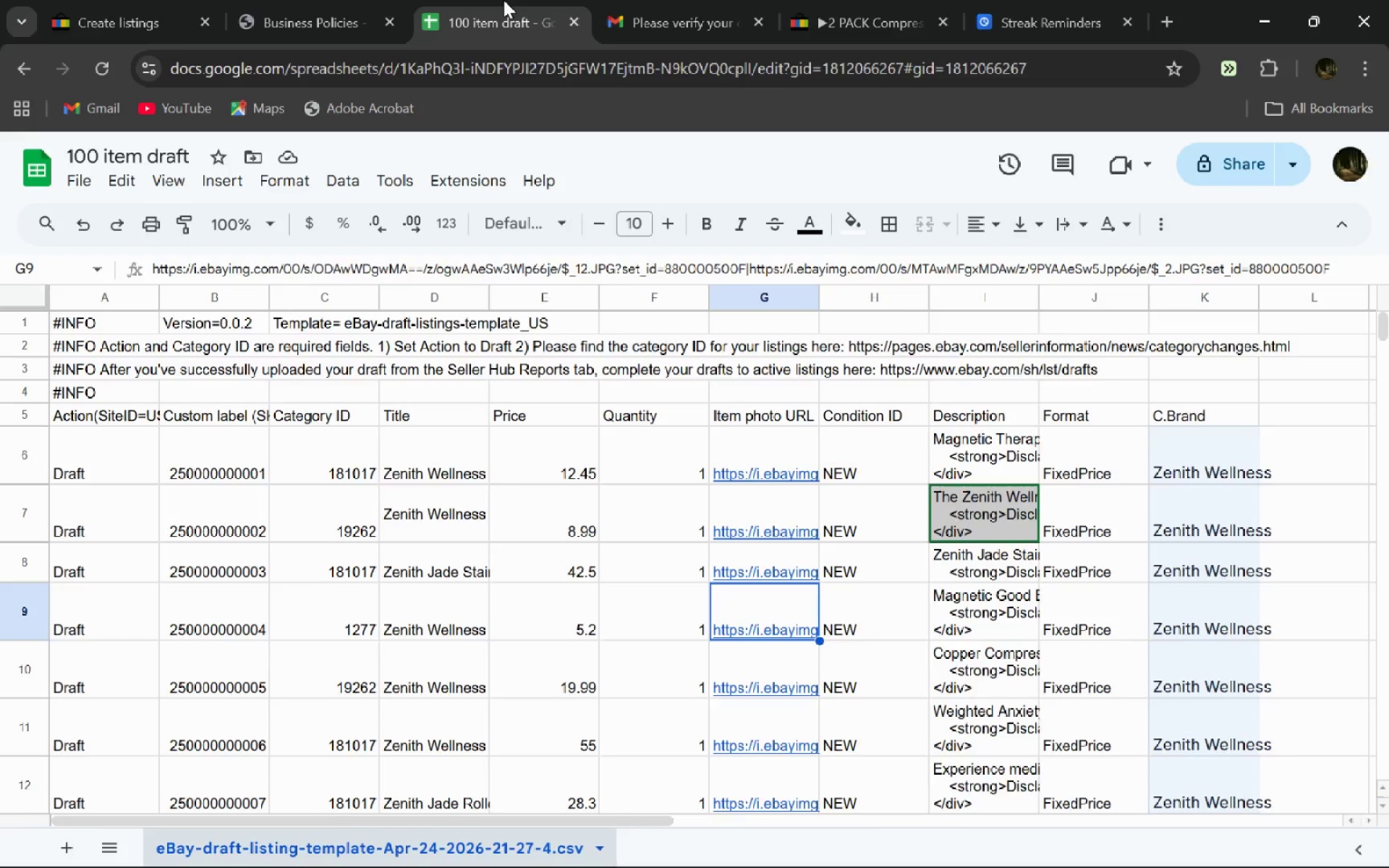 
key(Alt+AltLeft)
 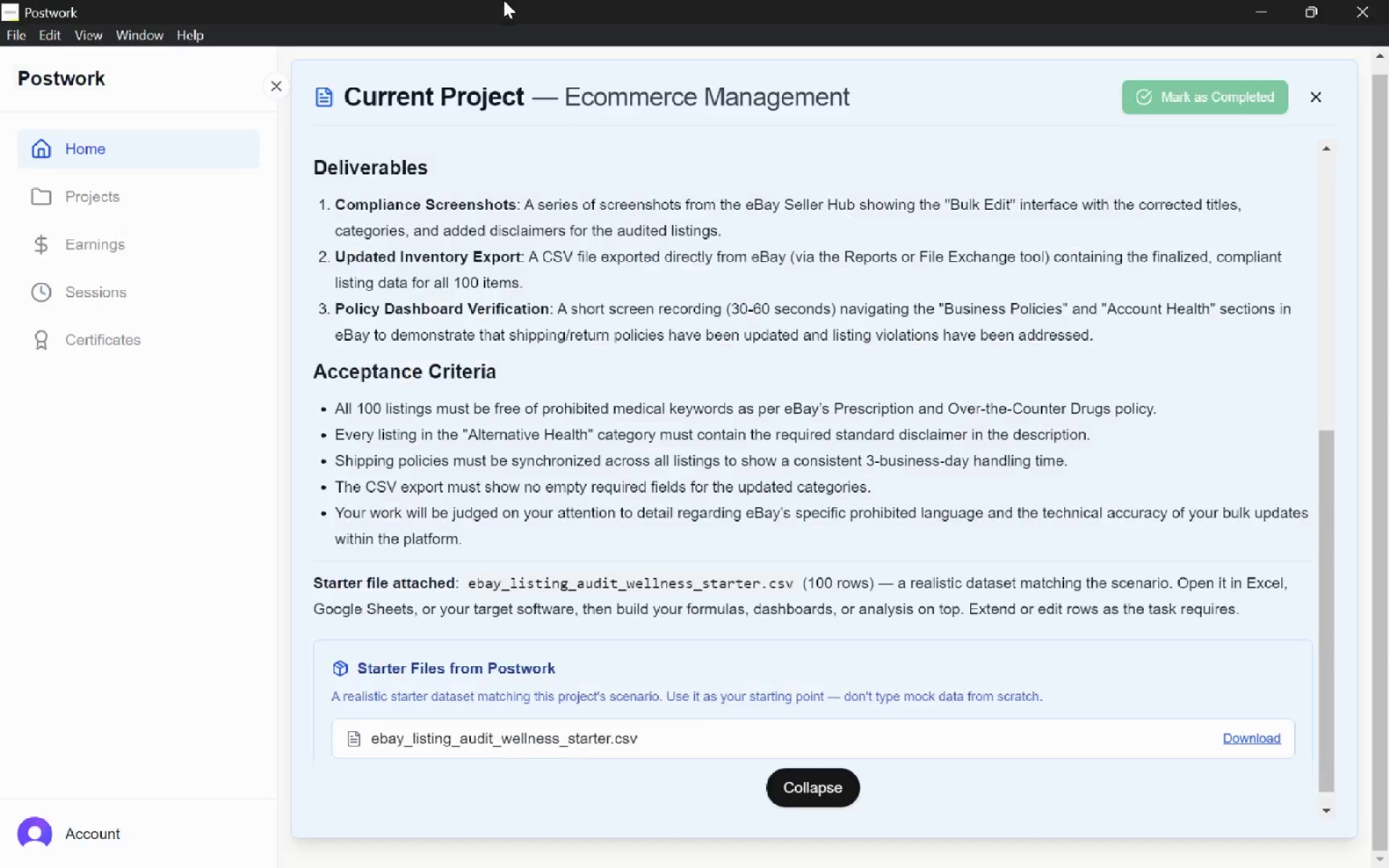 
key(Alt+Tab)